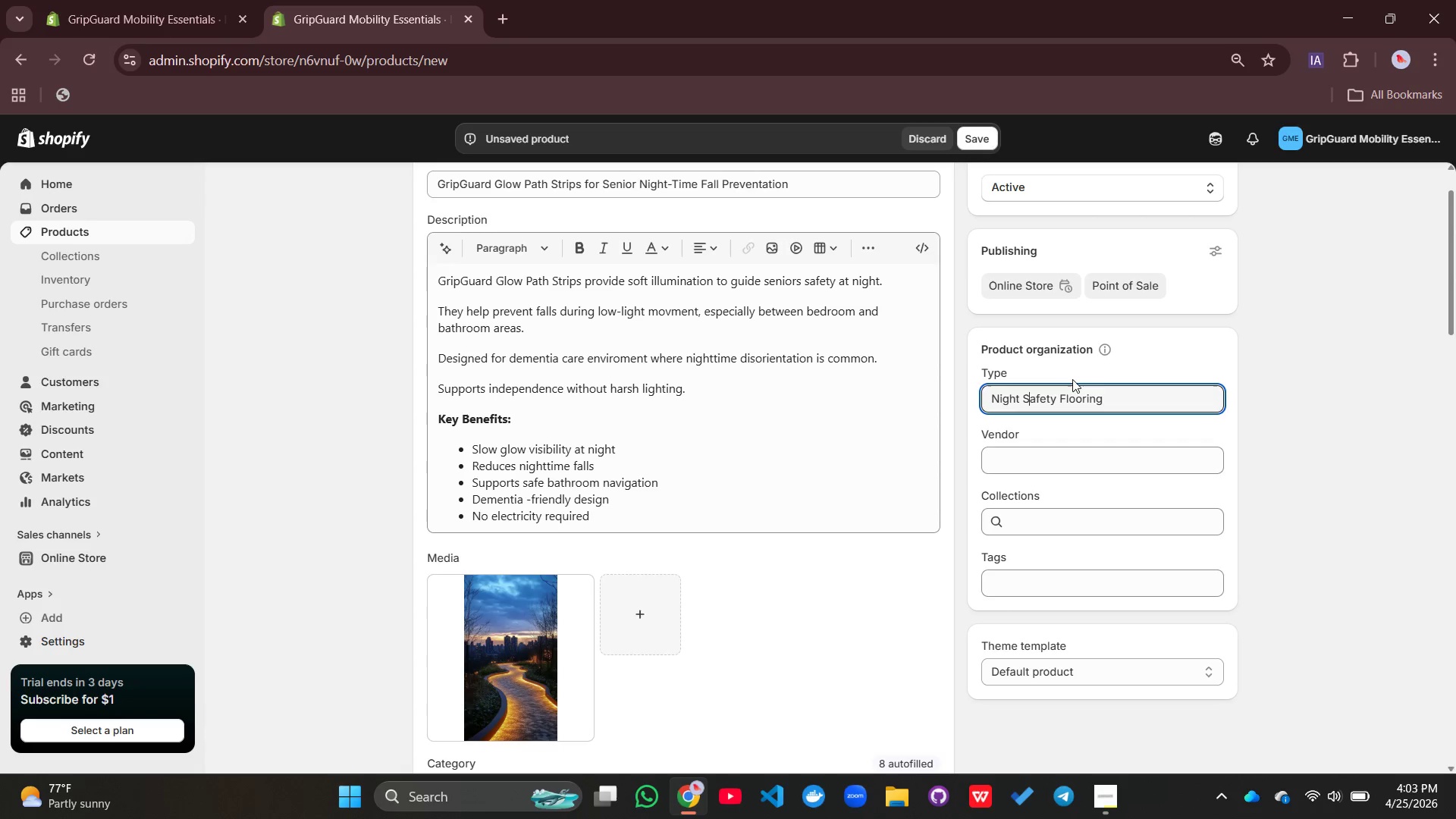 
left_click([1172, 400])
 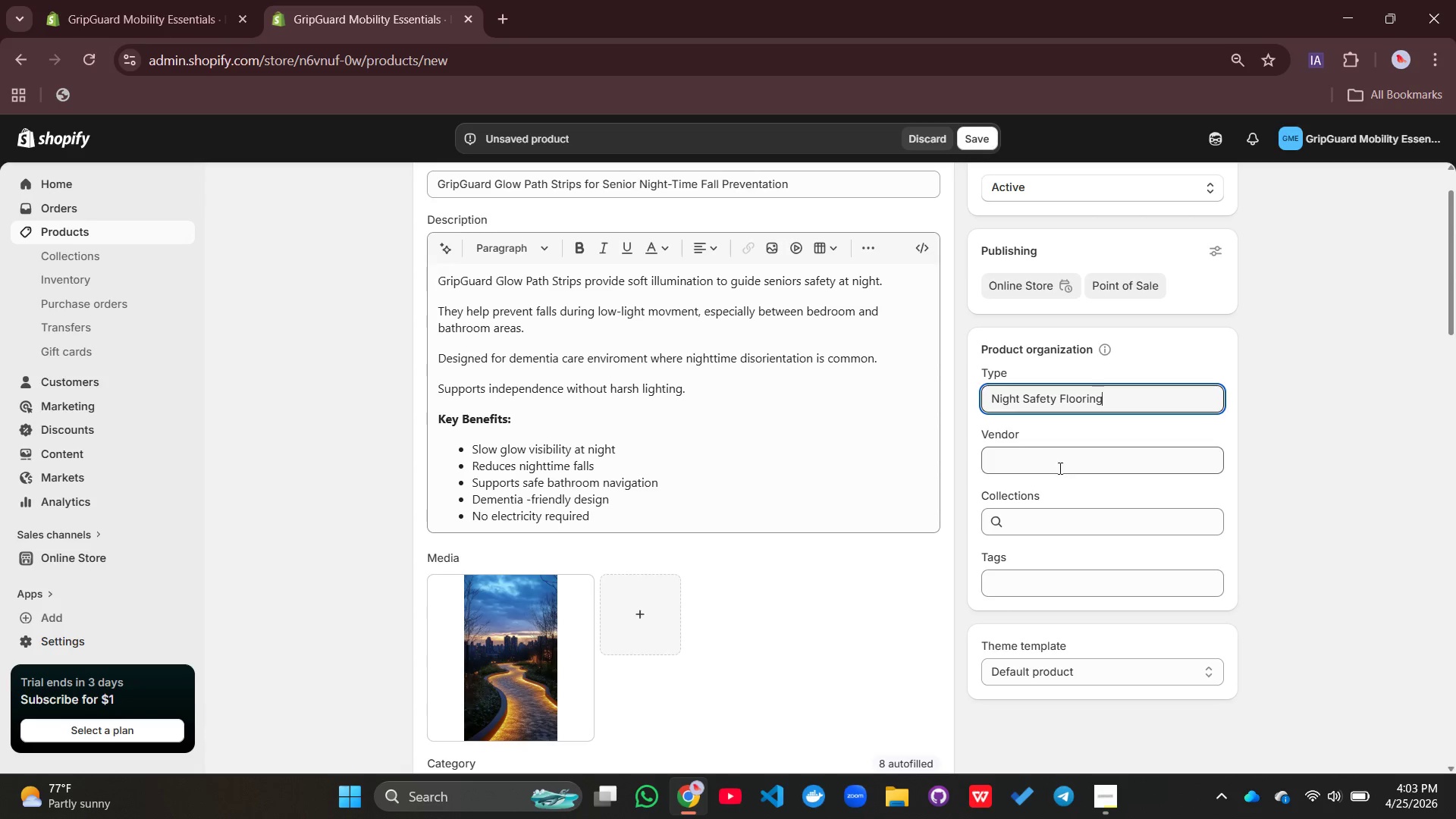 
left_click([1057, 469])
 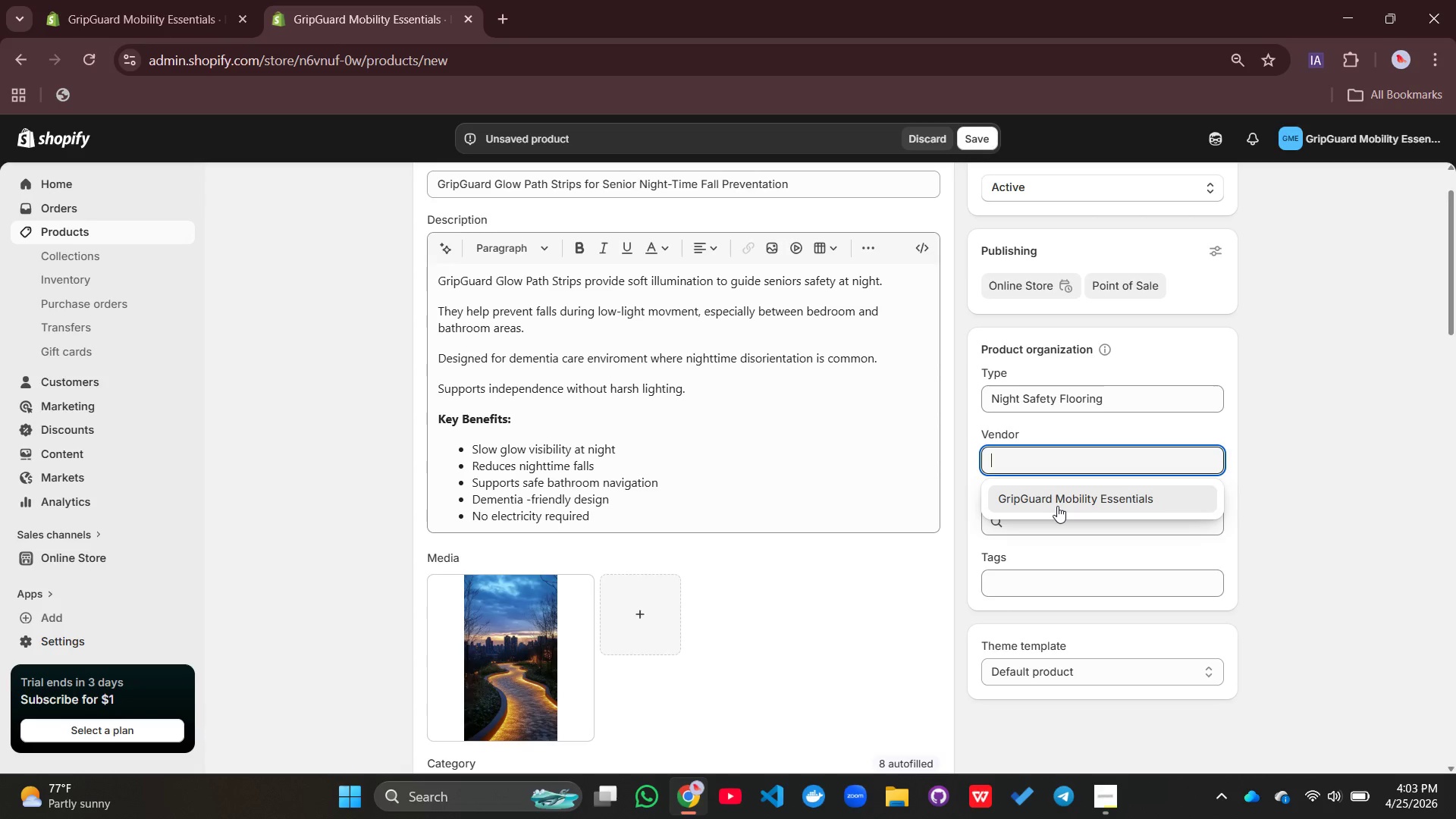 
left_click([1059, 494])
 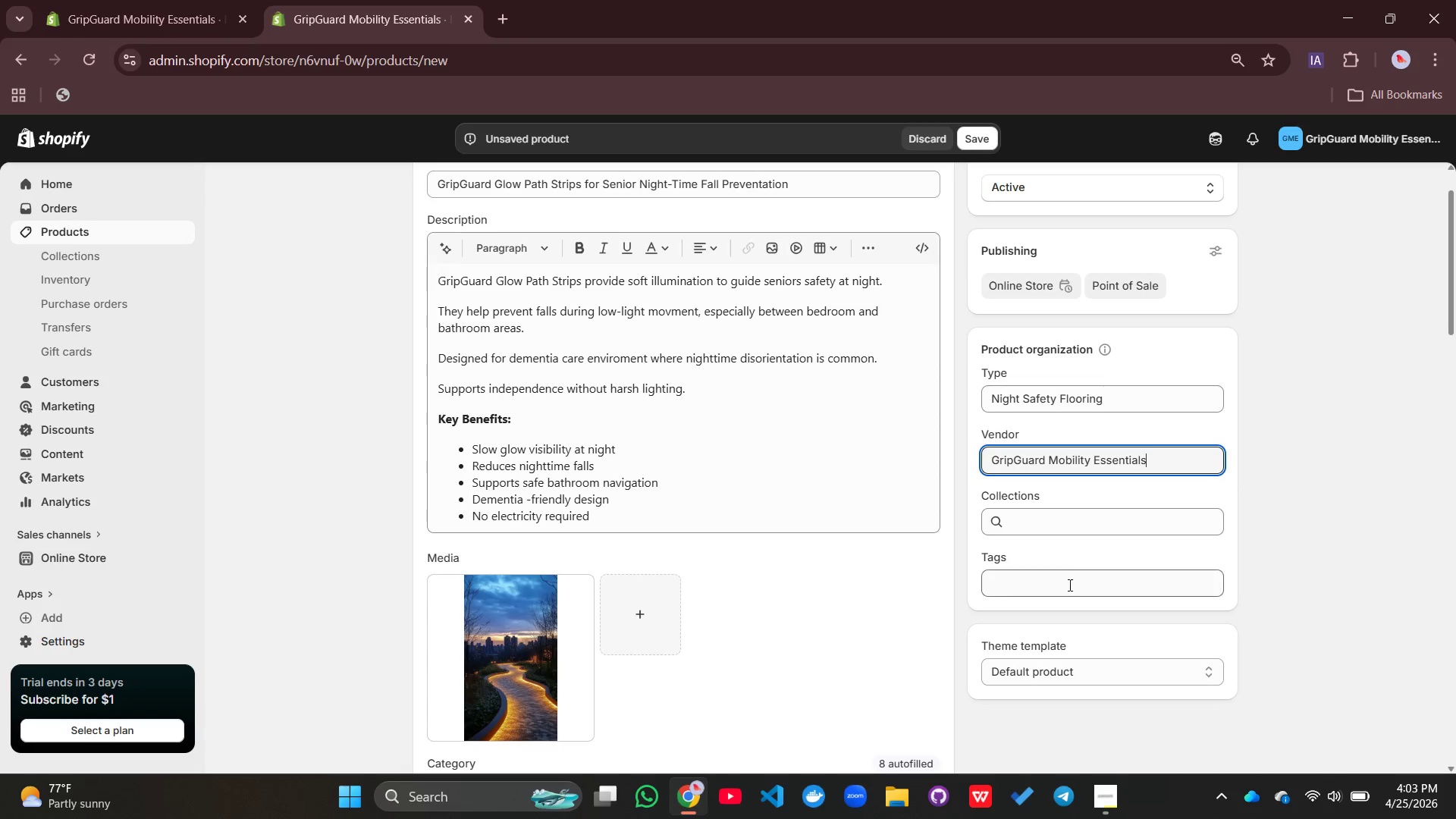 
left_click([1068, 585])
 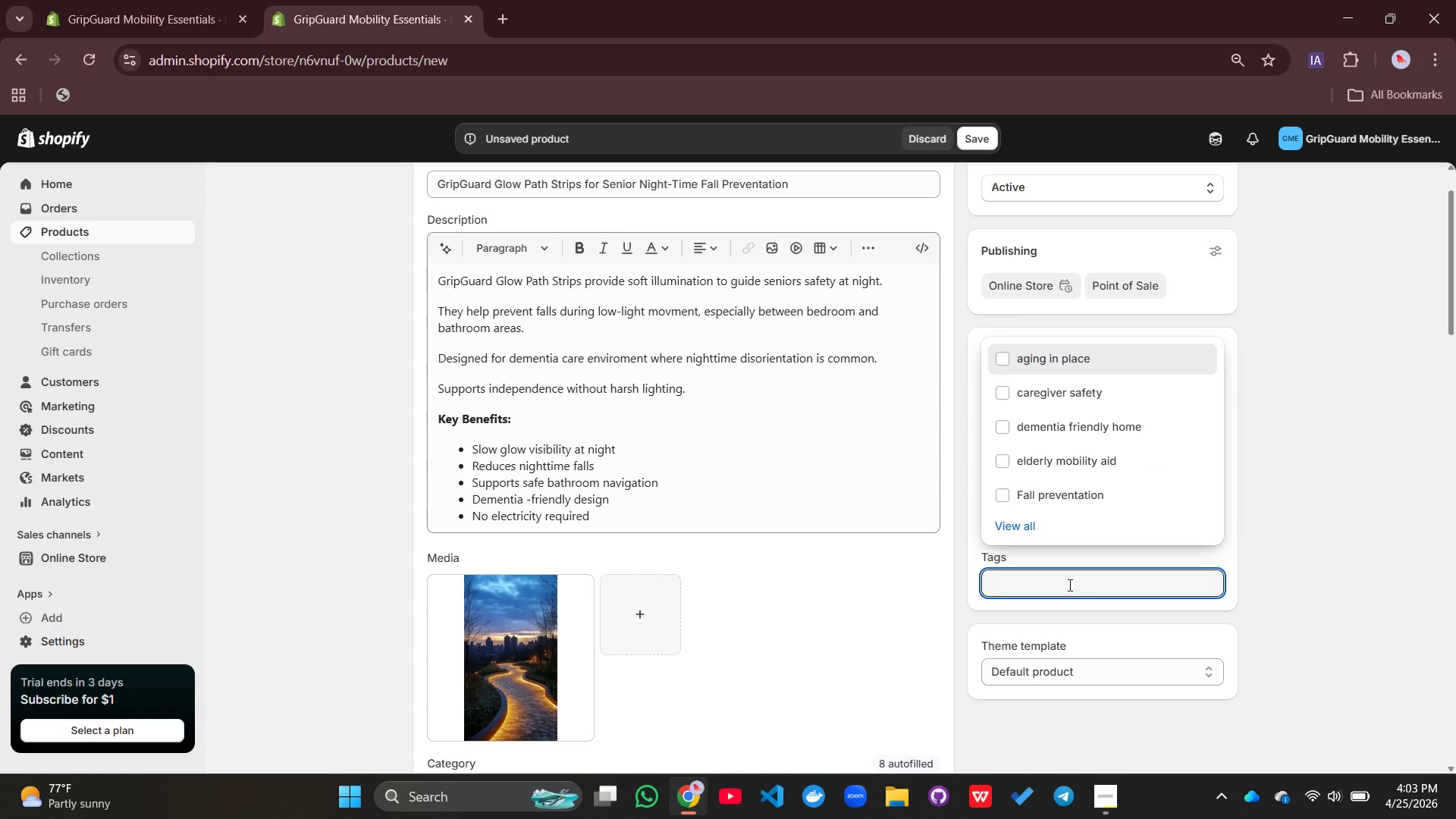 
type(night safety, glow stro=)
key(Backspace)
key(Backspace)
key(Backspace)
type(rips, fall preventation, senior home safety, dementia care, elderly mobility aid, aging in pl)
 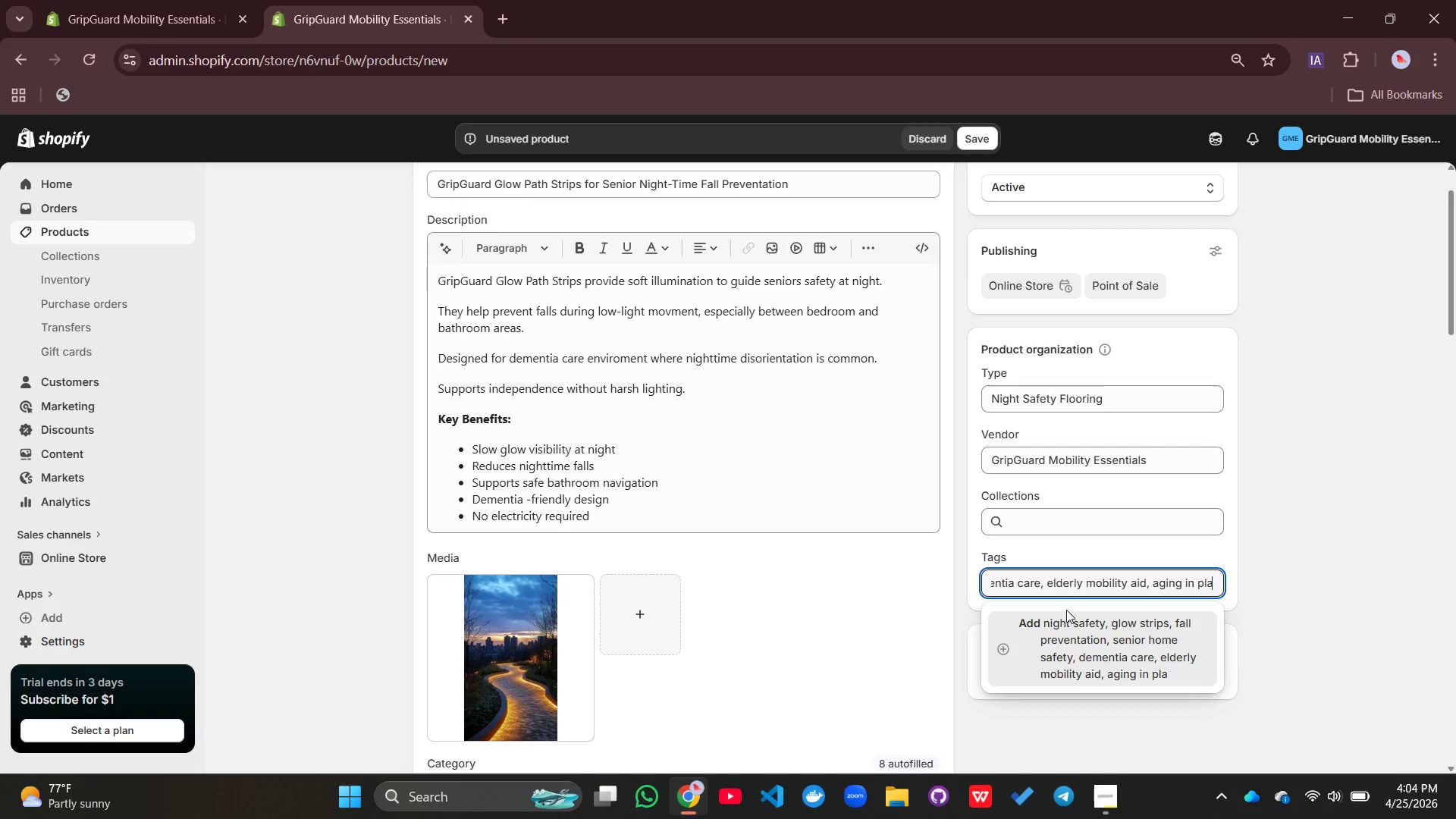 
type(ace, low light navigation)
 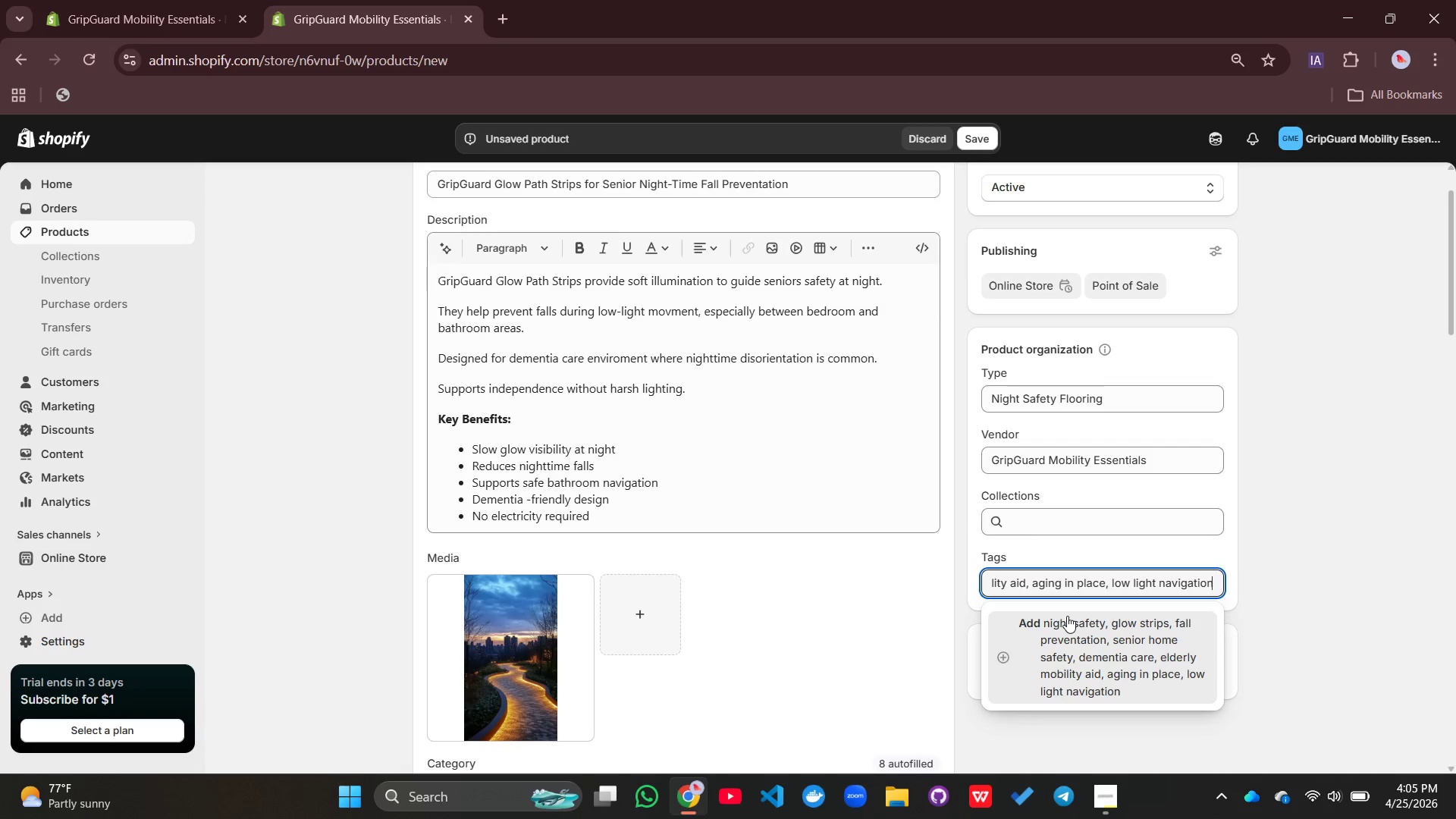 
key(Enter)
 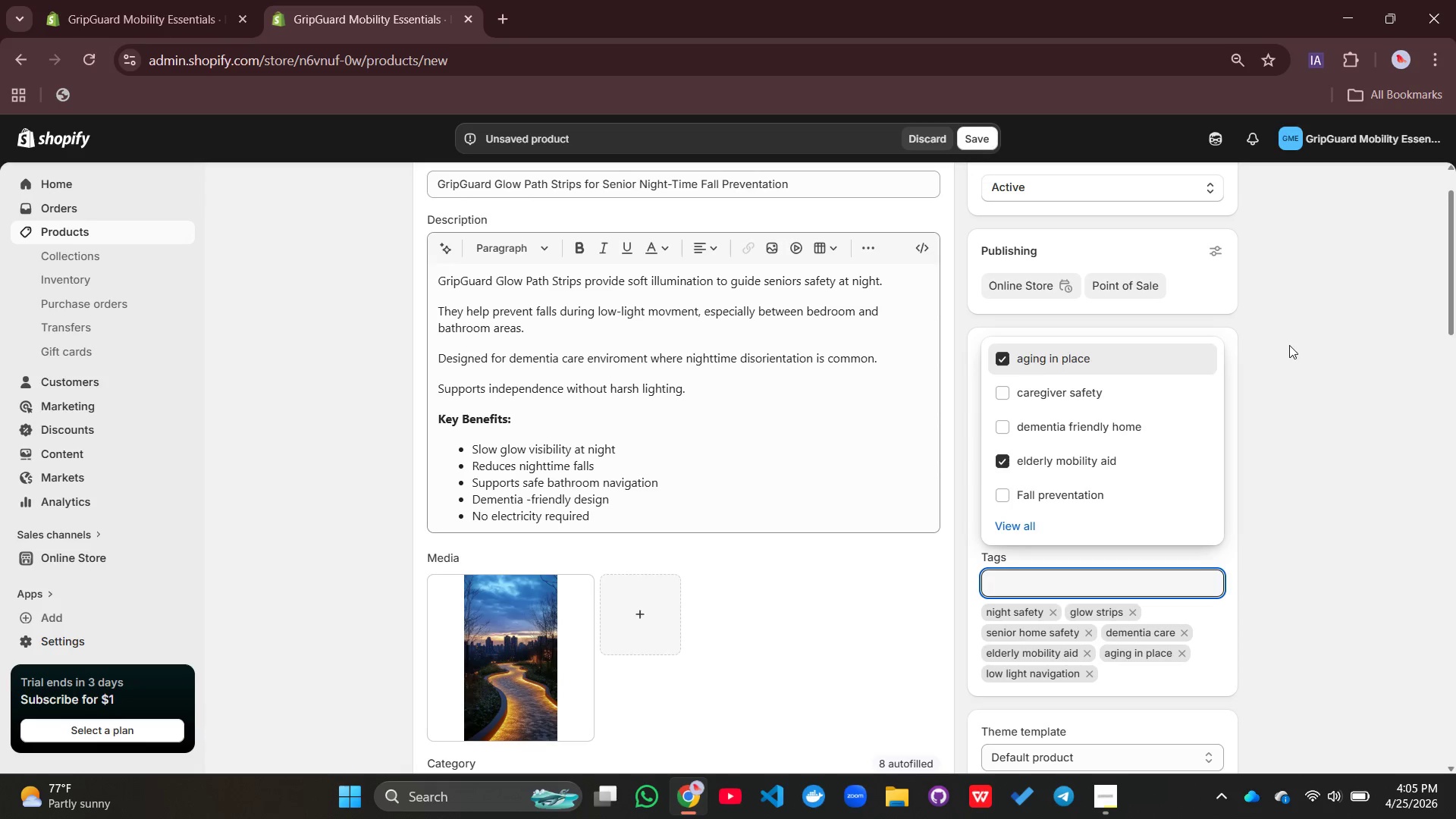 
left_click([1307, 422])
 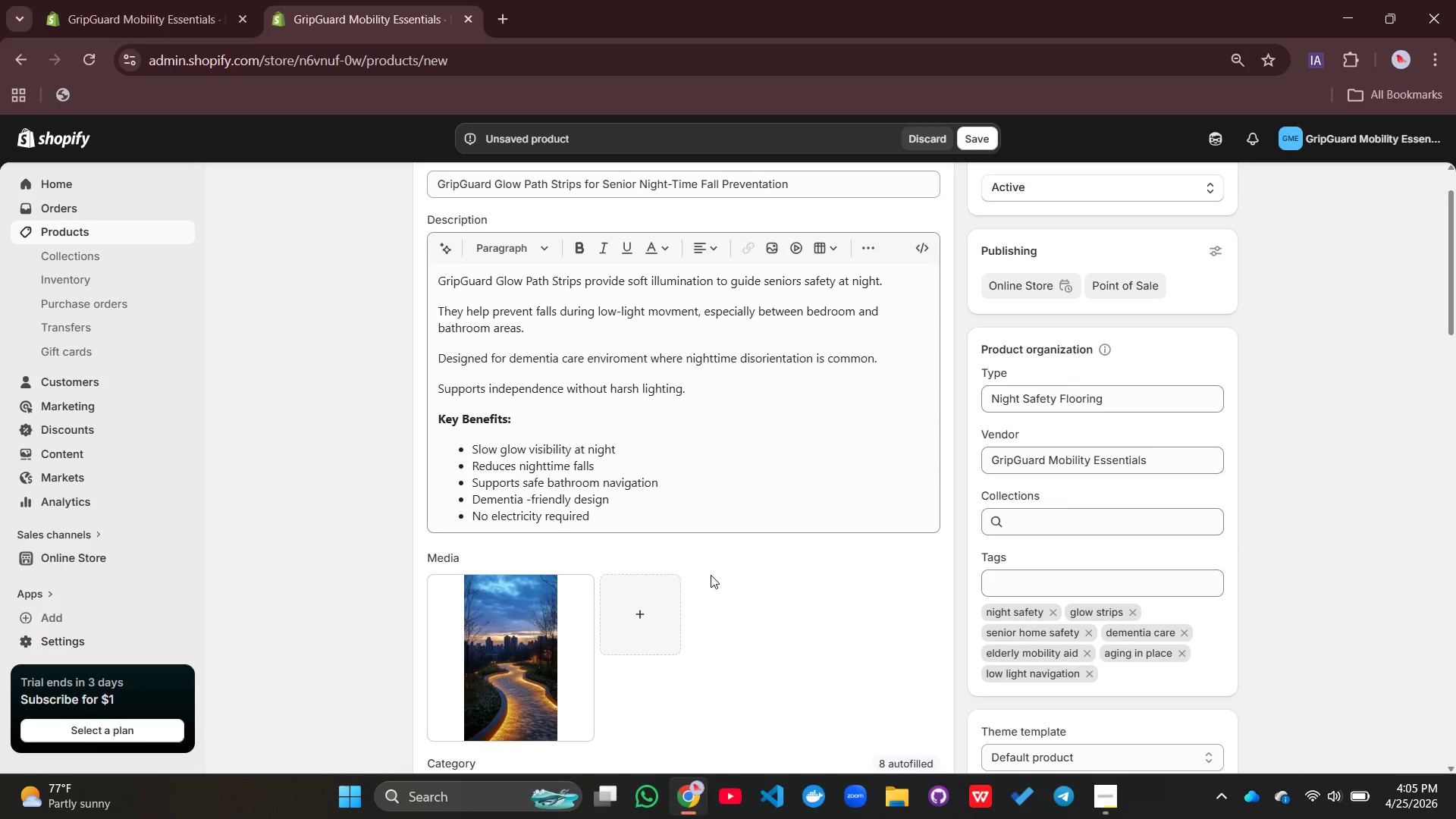 
scroll: coordinate [711, 575], scroll_direction: down, amount: 6.0
 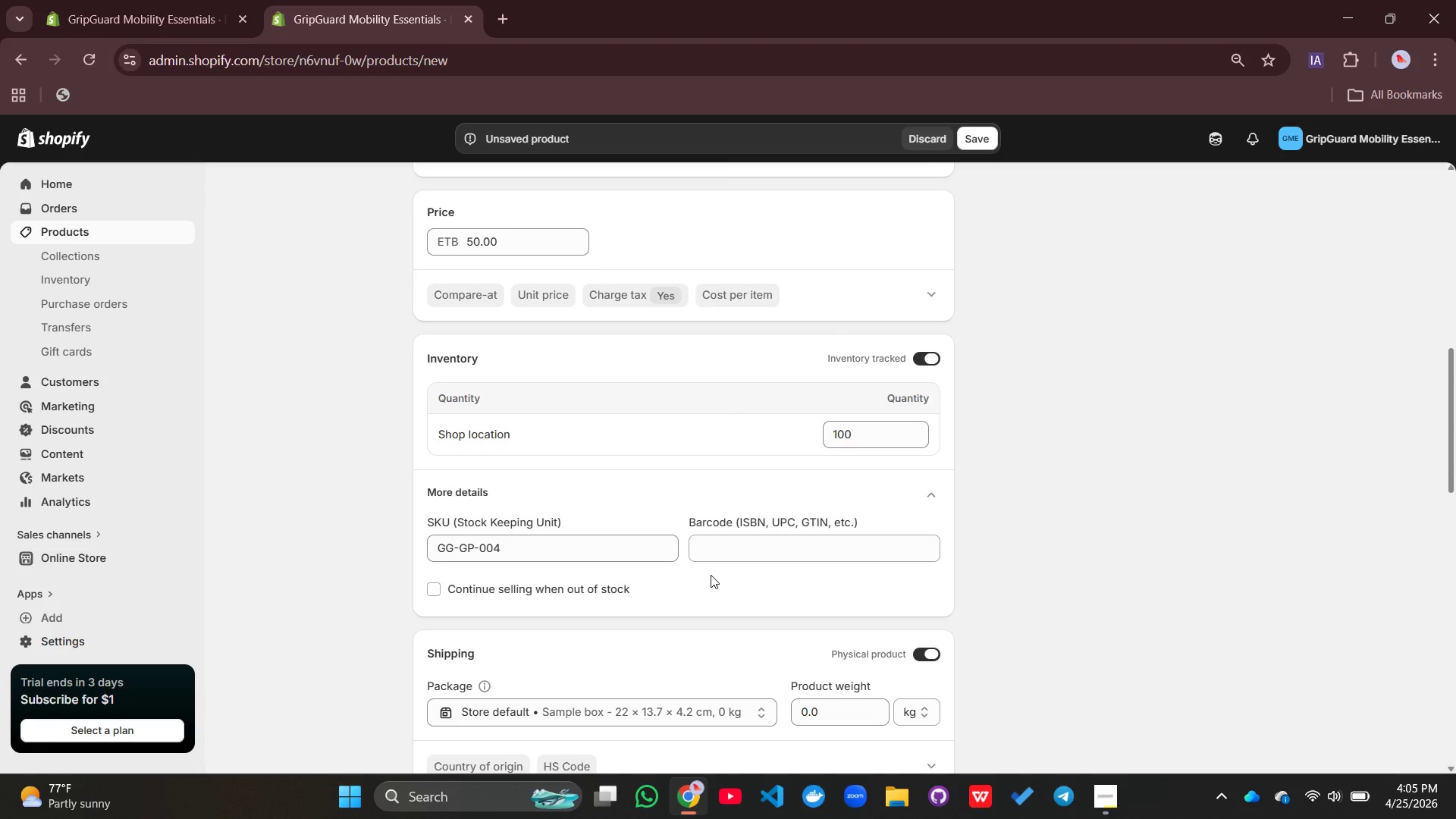 
scroll: coordinate [711, 575], scroll_direction: up, amount: 4.0
 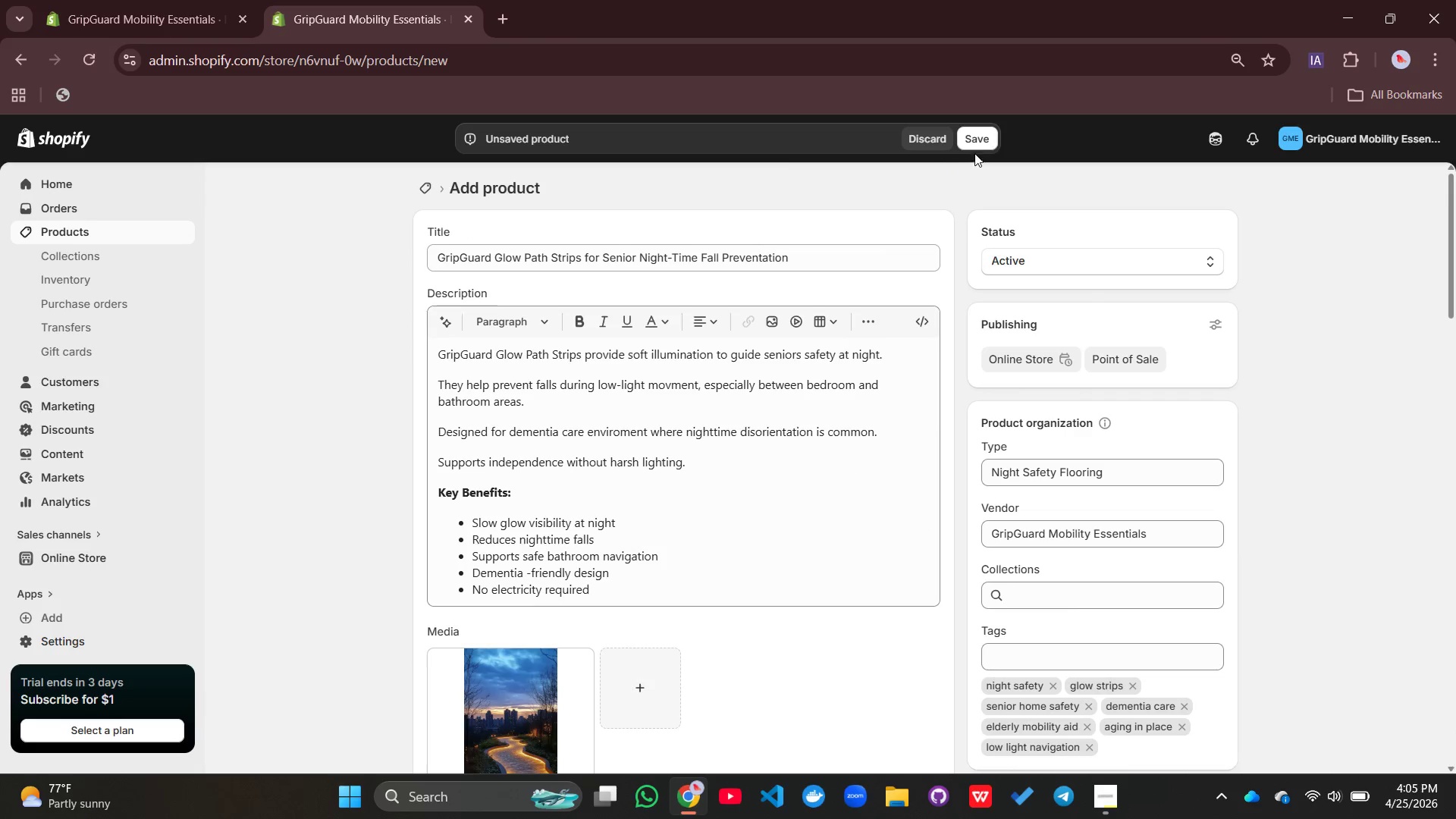 
left_click([981, 140])
 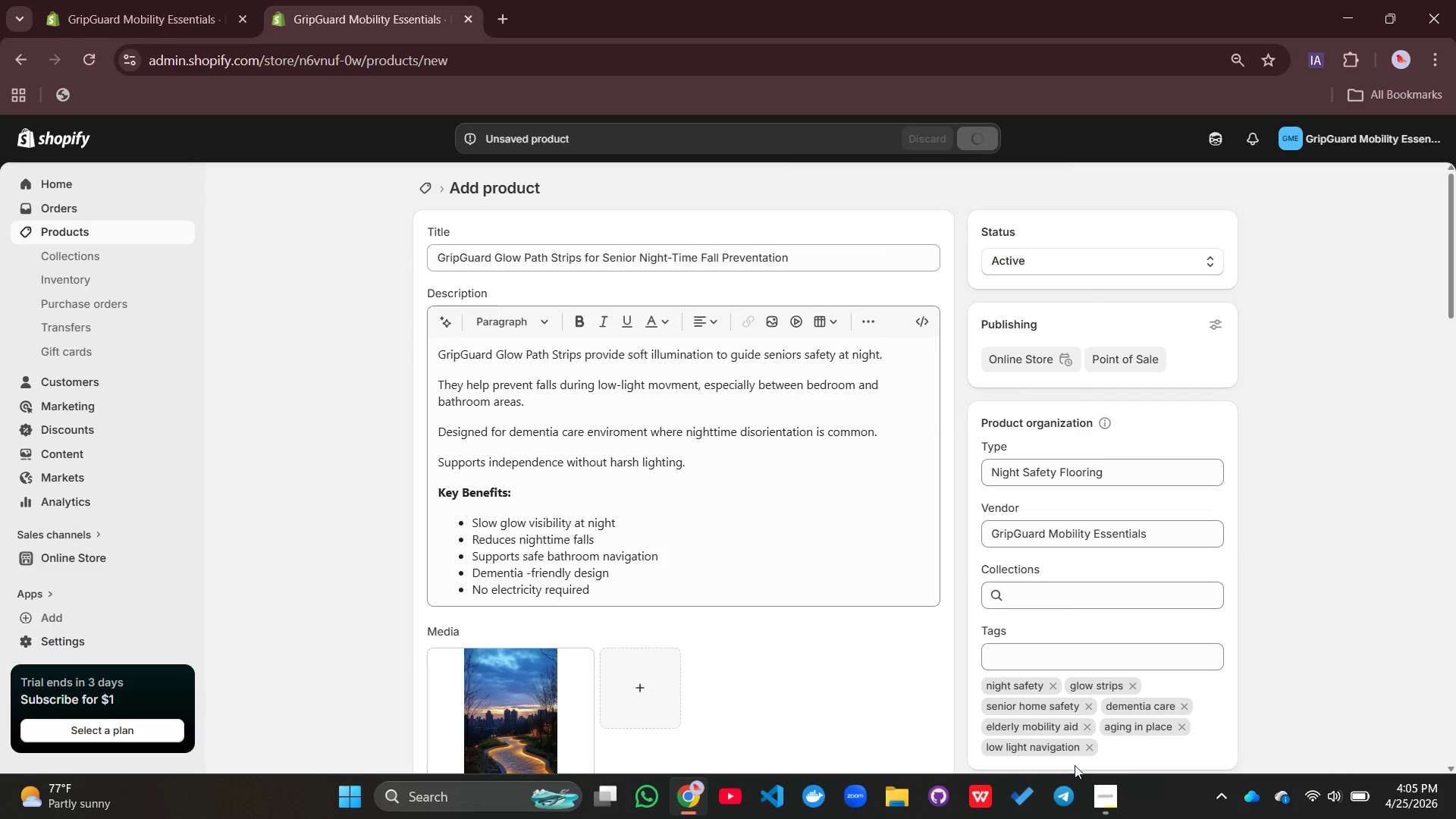 
left_click([1106, 818])